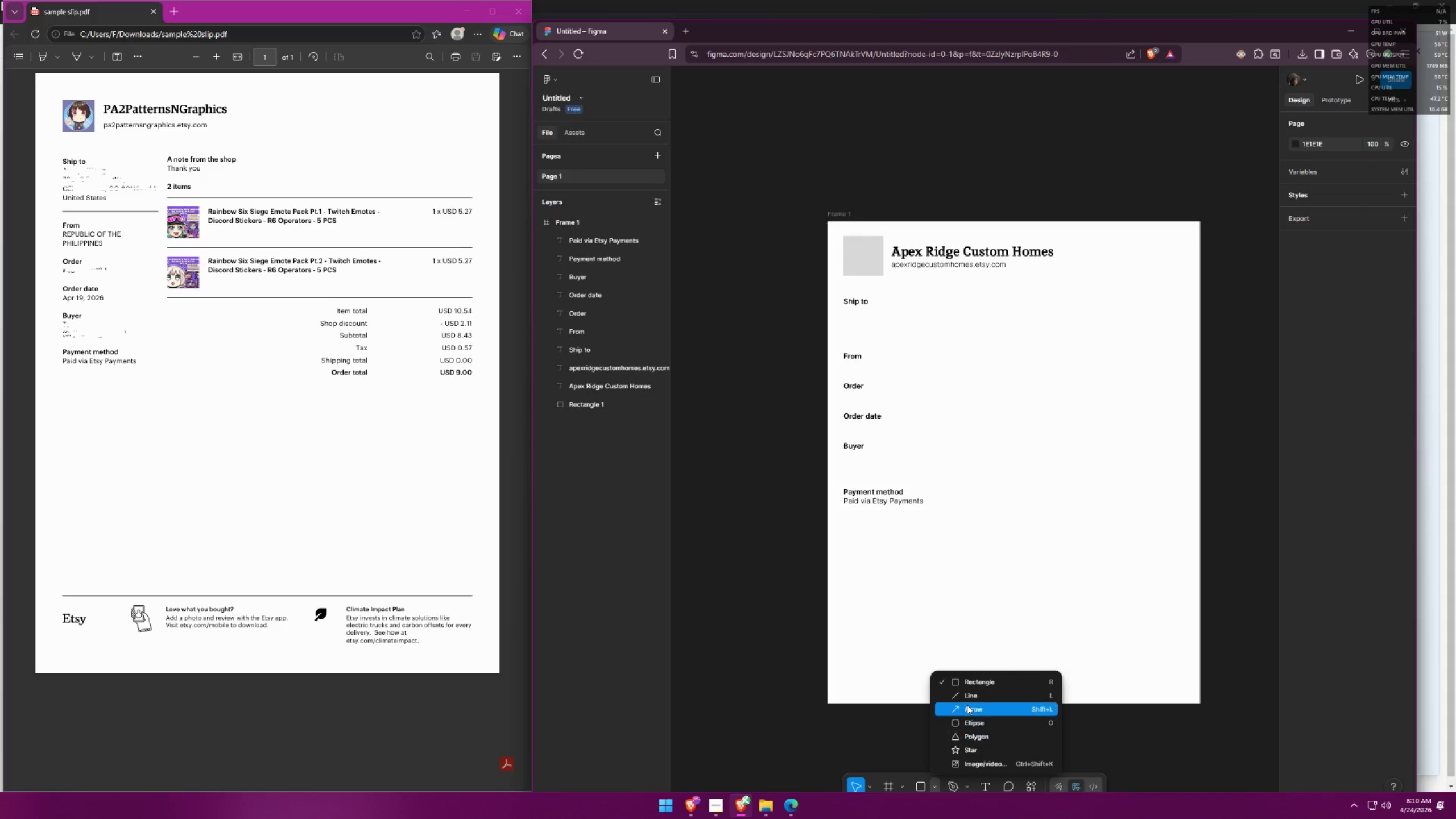 
left_click([974, 694])
 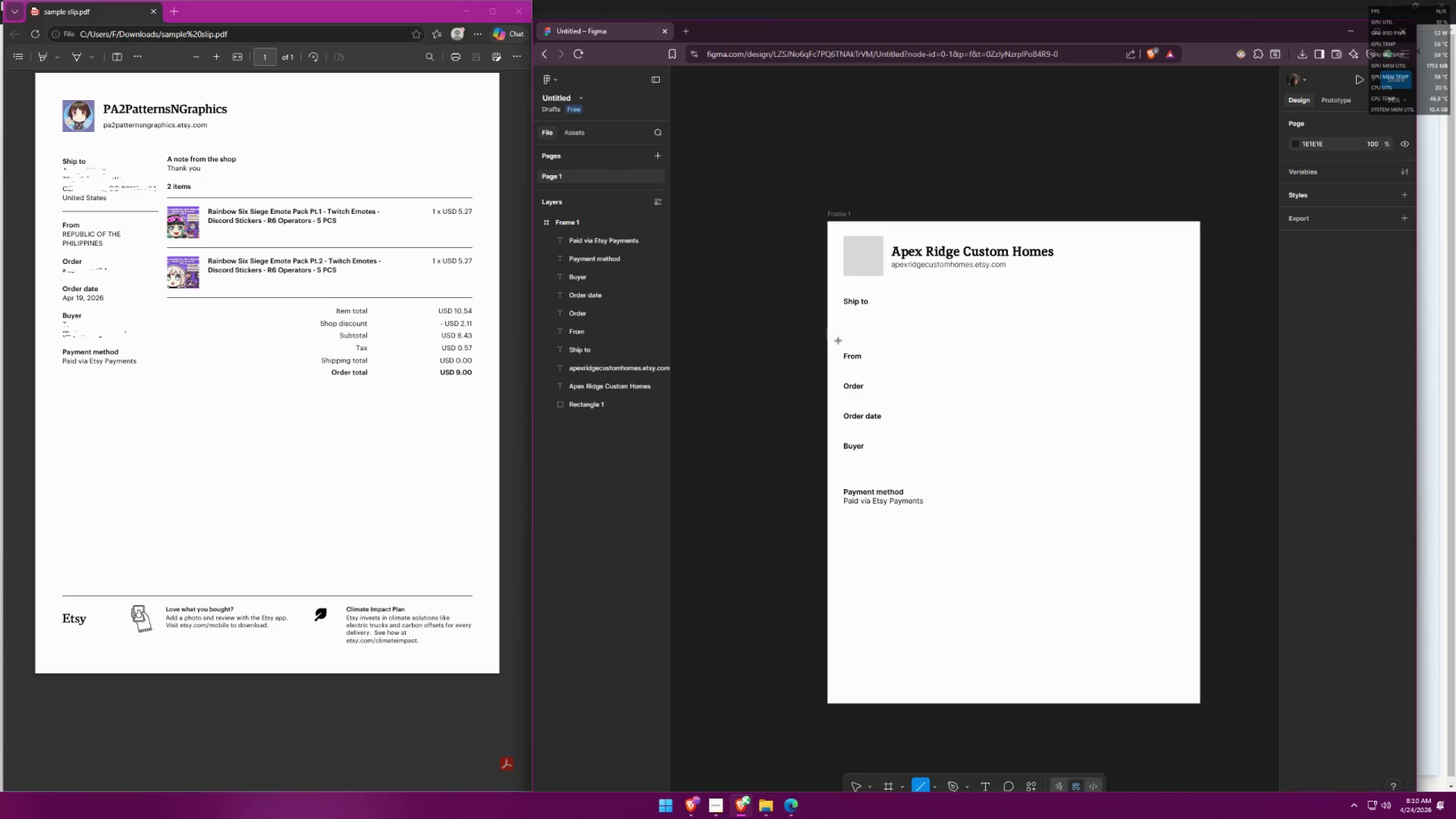 
left_click_drag(start_coordinate=[846, 342], to_coordinate=[934, 341])
 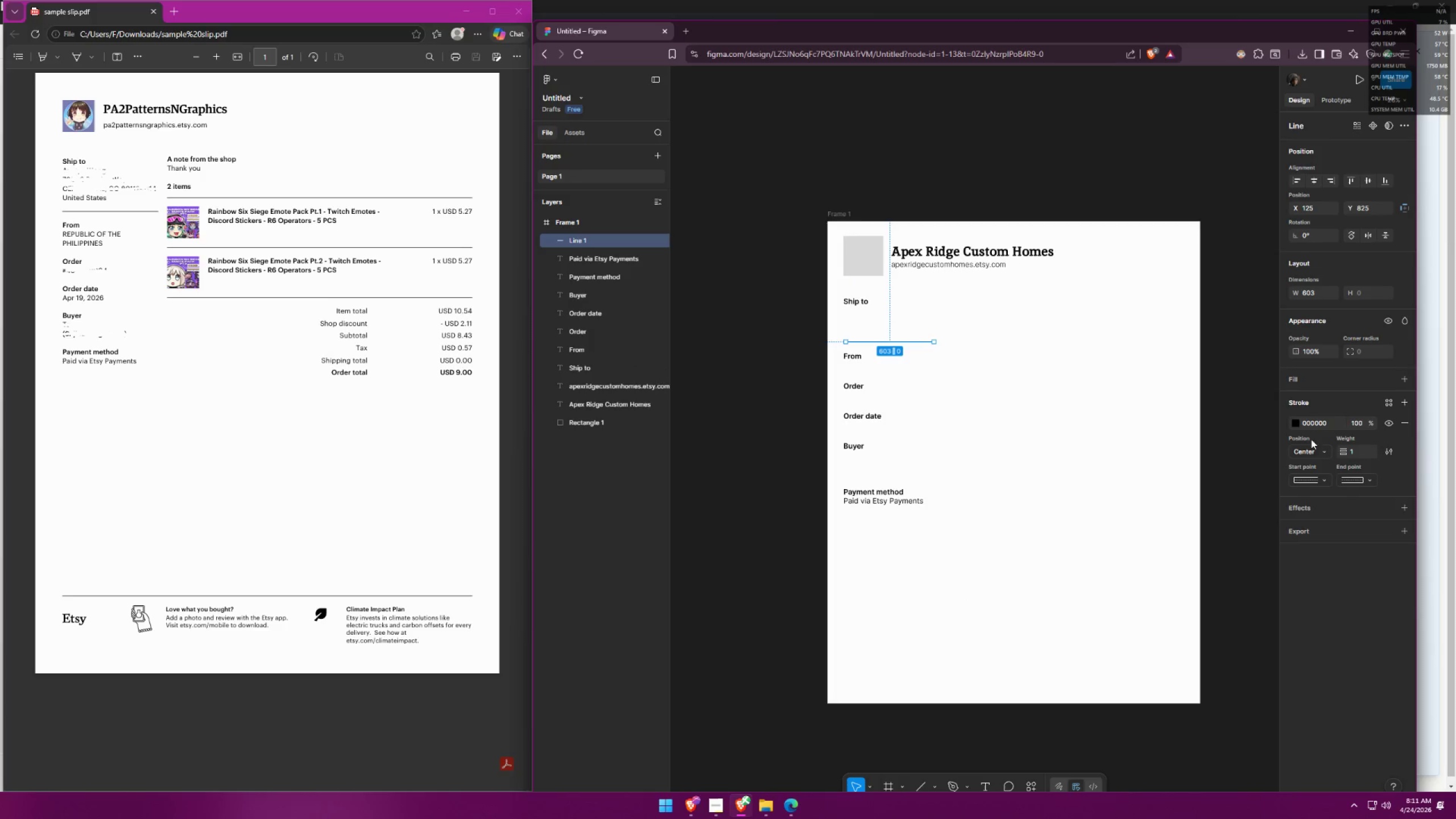 
hold_key(key=ShiftLeft, duration=1.51)
 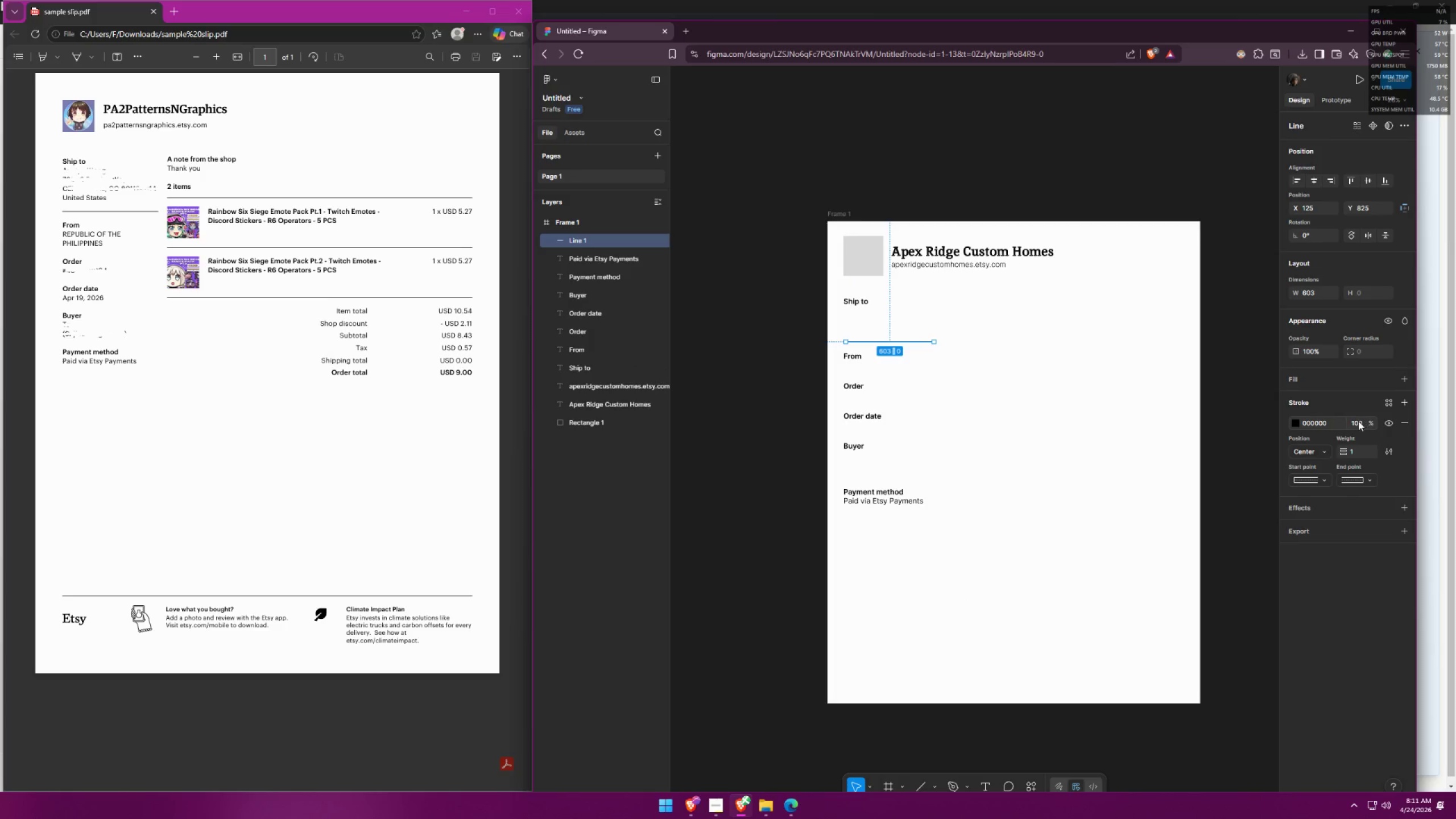 
left_click_drag(start_coordinate=[1355, 449], to_coordinate=[1339, 450])
 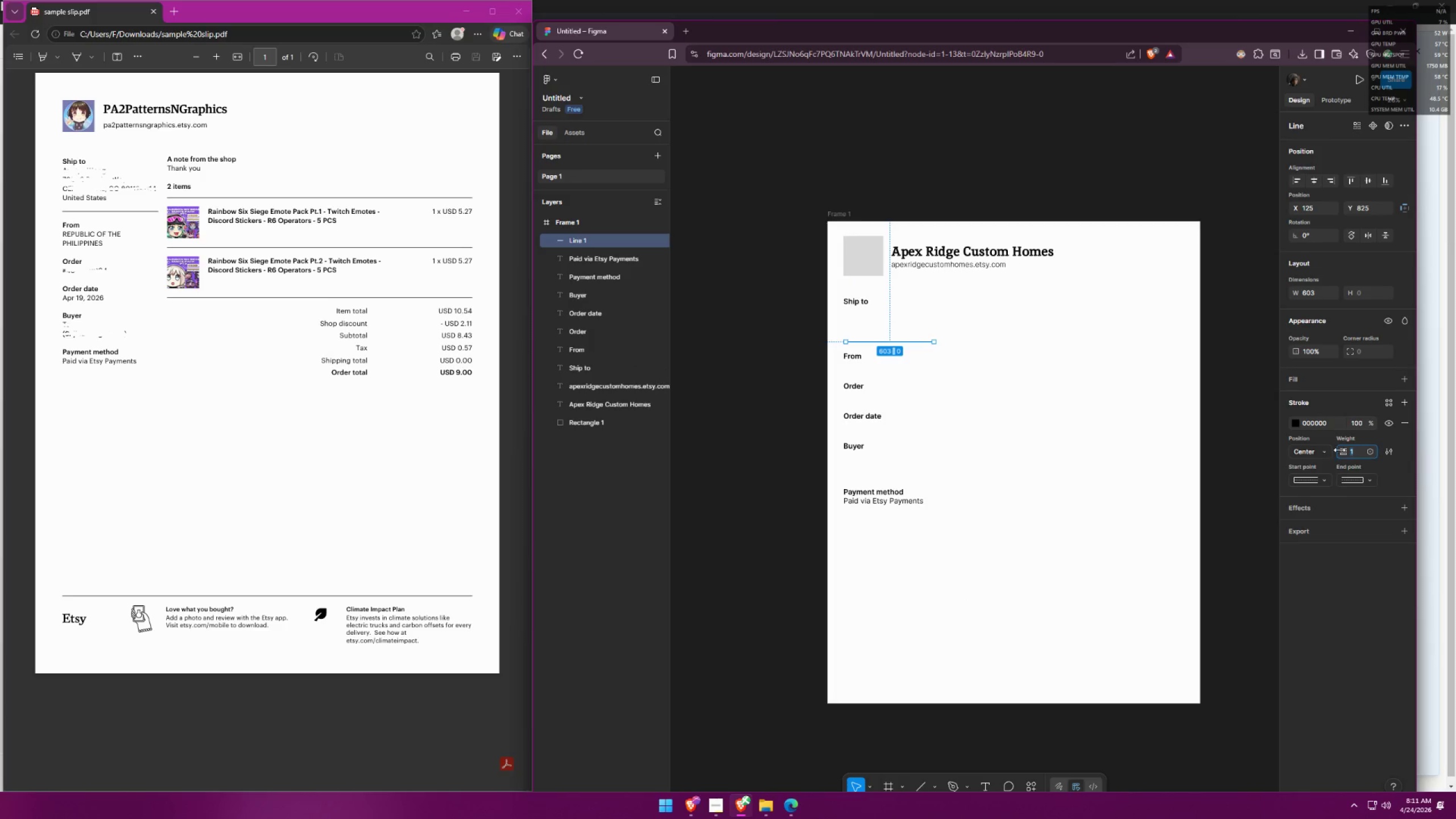 
key(2)
 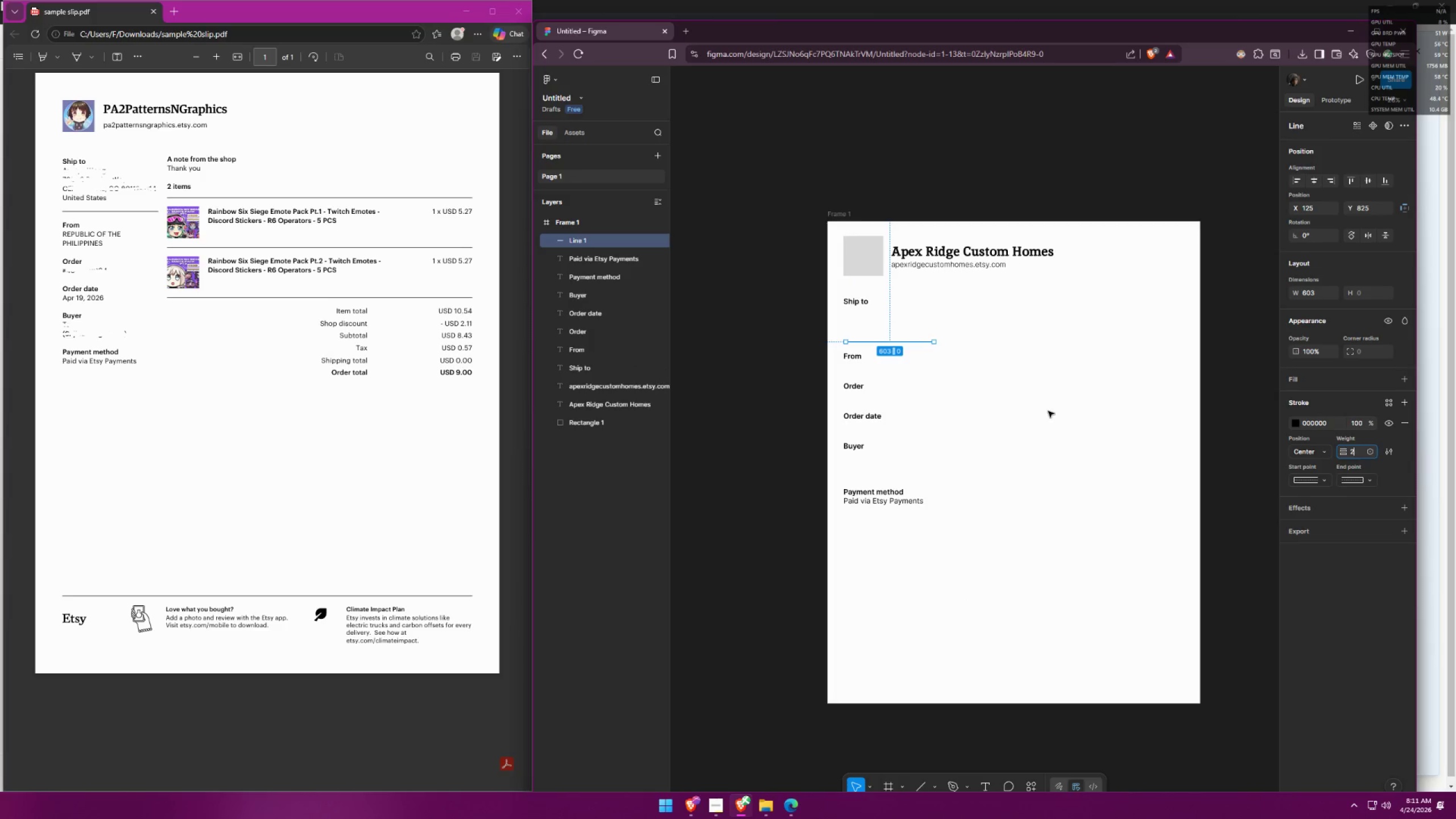 
left_click([1035, 407])
 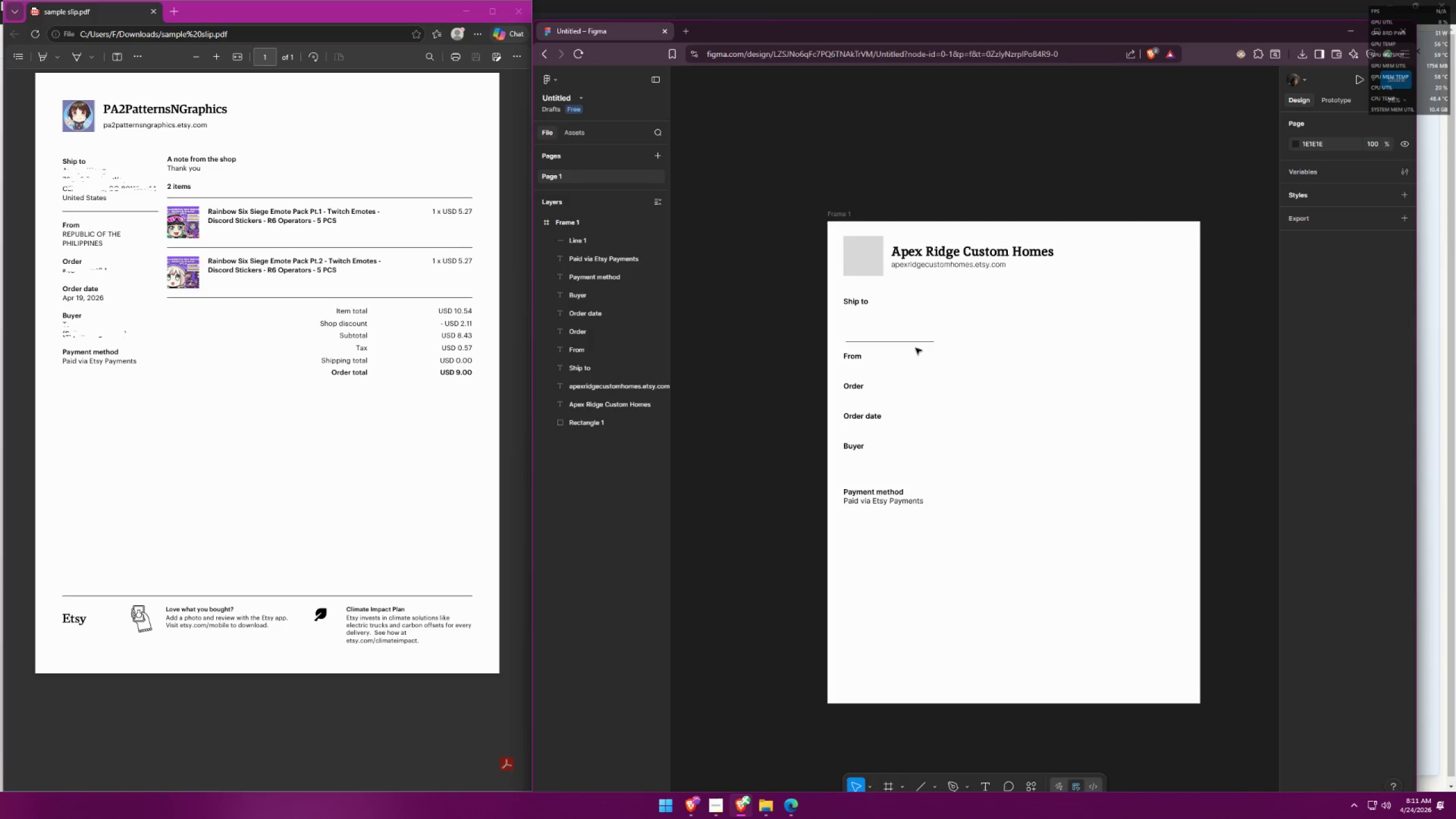 
left_click_drag(start_coordinate=[915, 343], to_coordinate=[911, 342])
 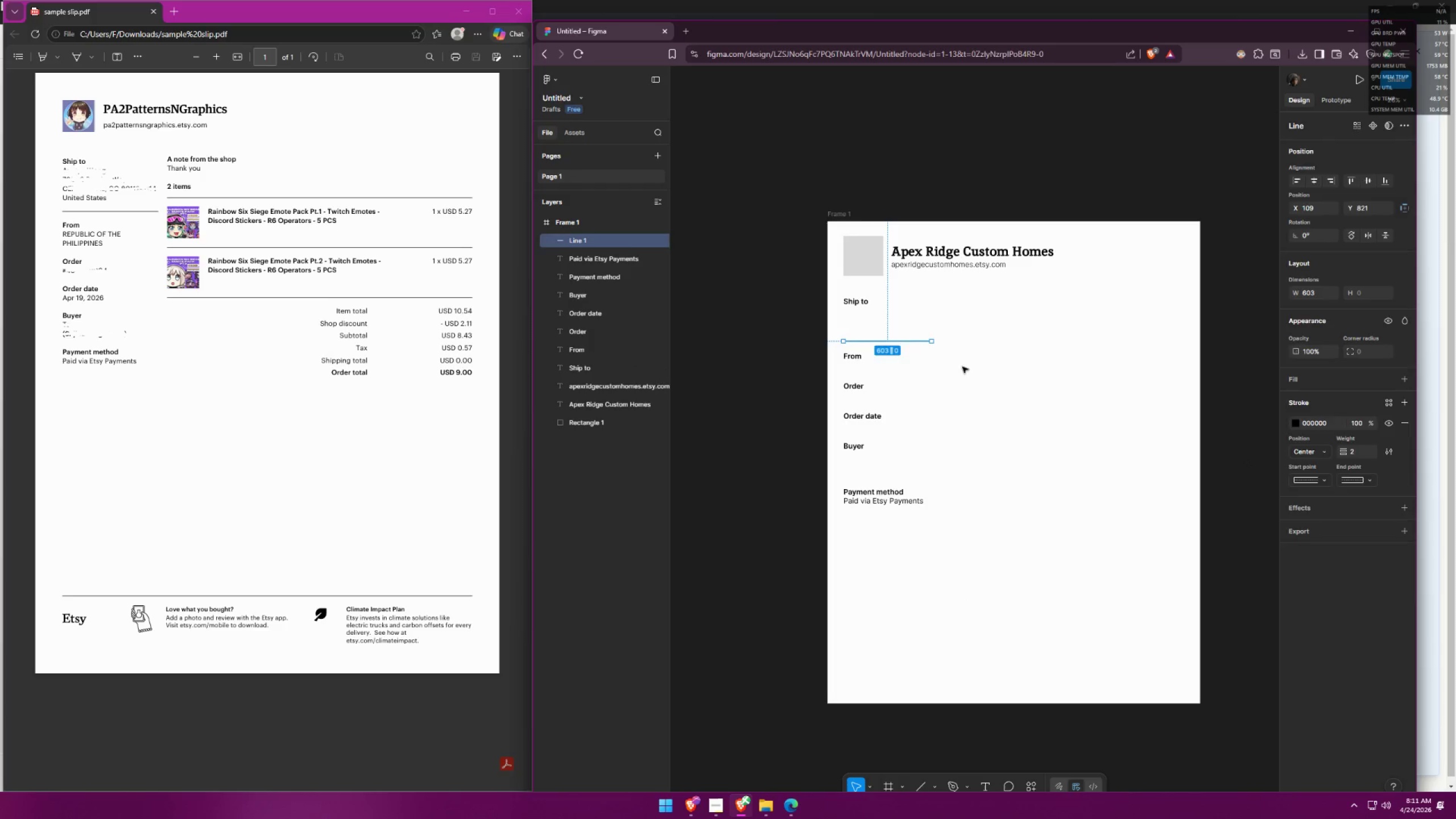 
left_click([962, 367])
 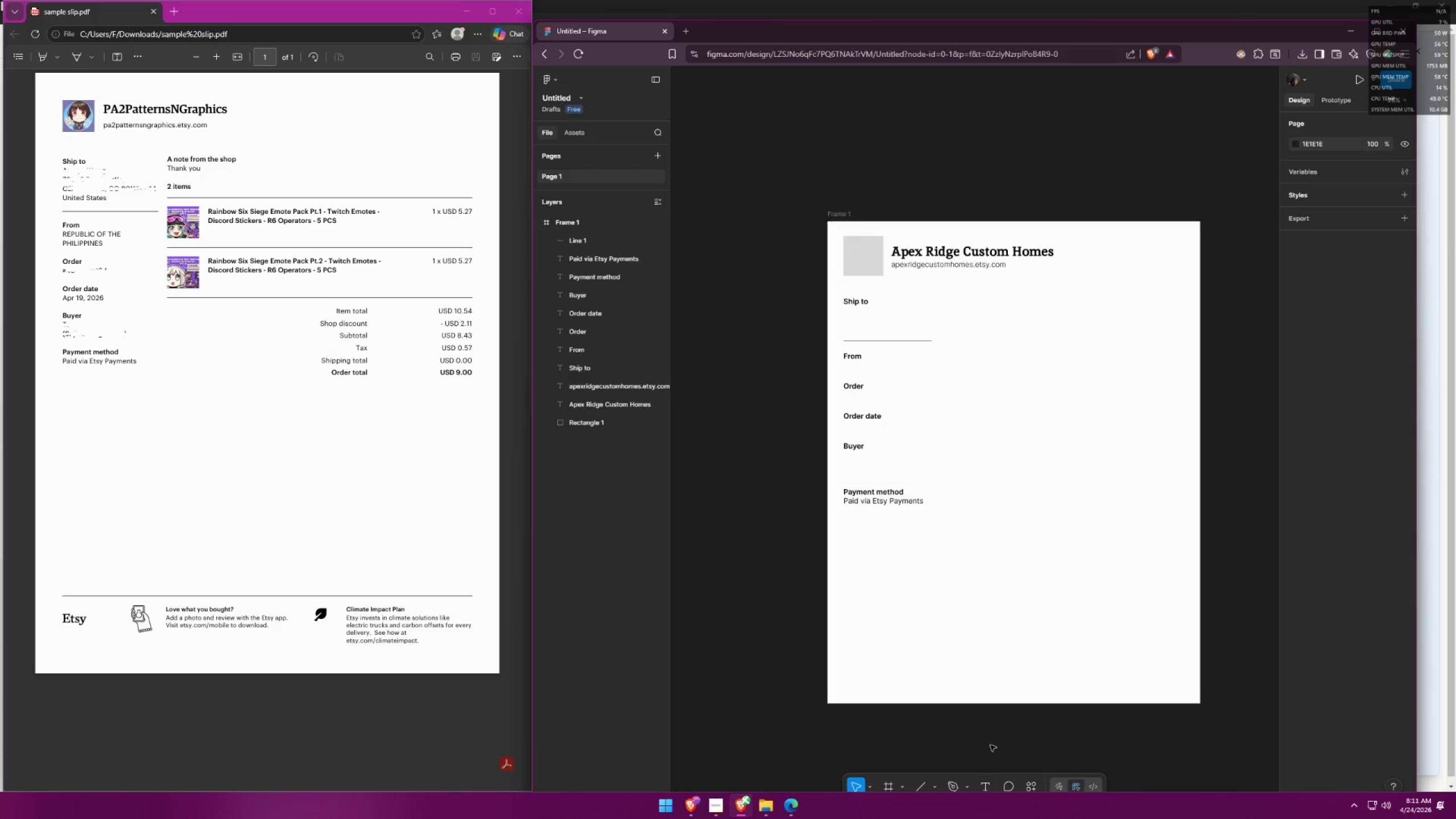 
double_click([982, 308])
 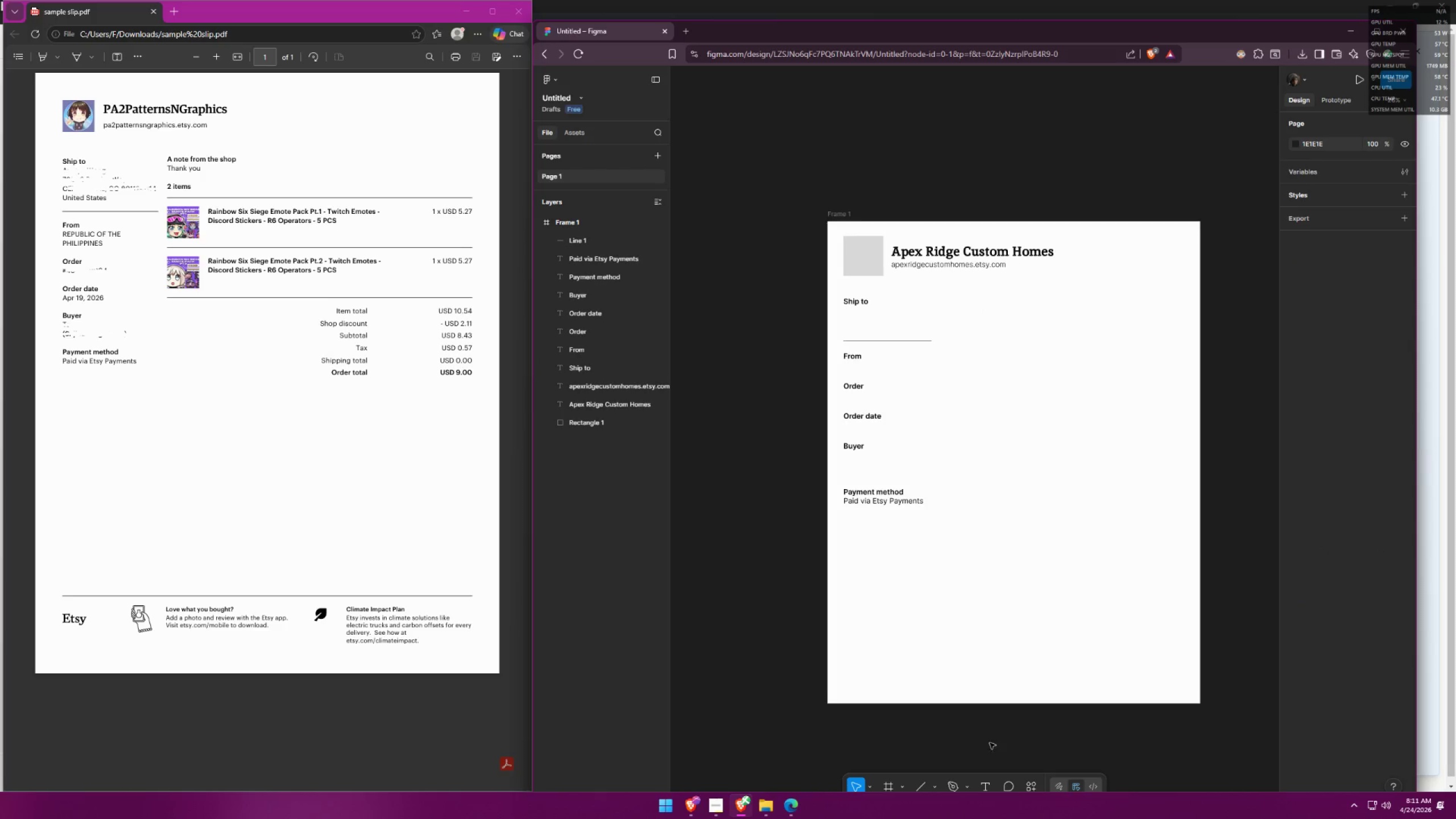 
left_click([982, 787])
 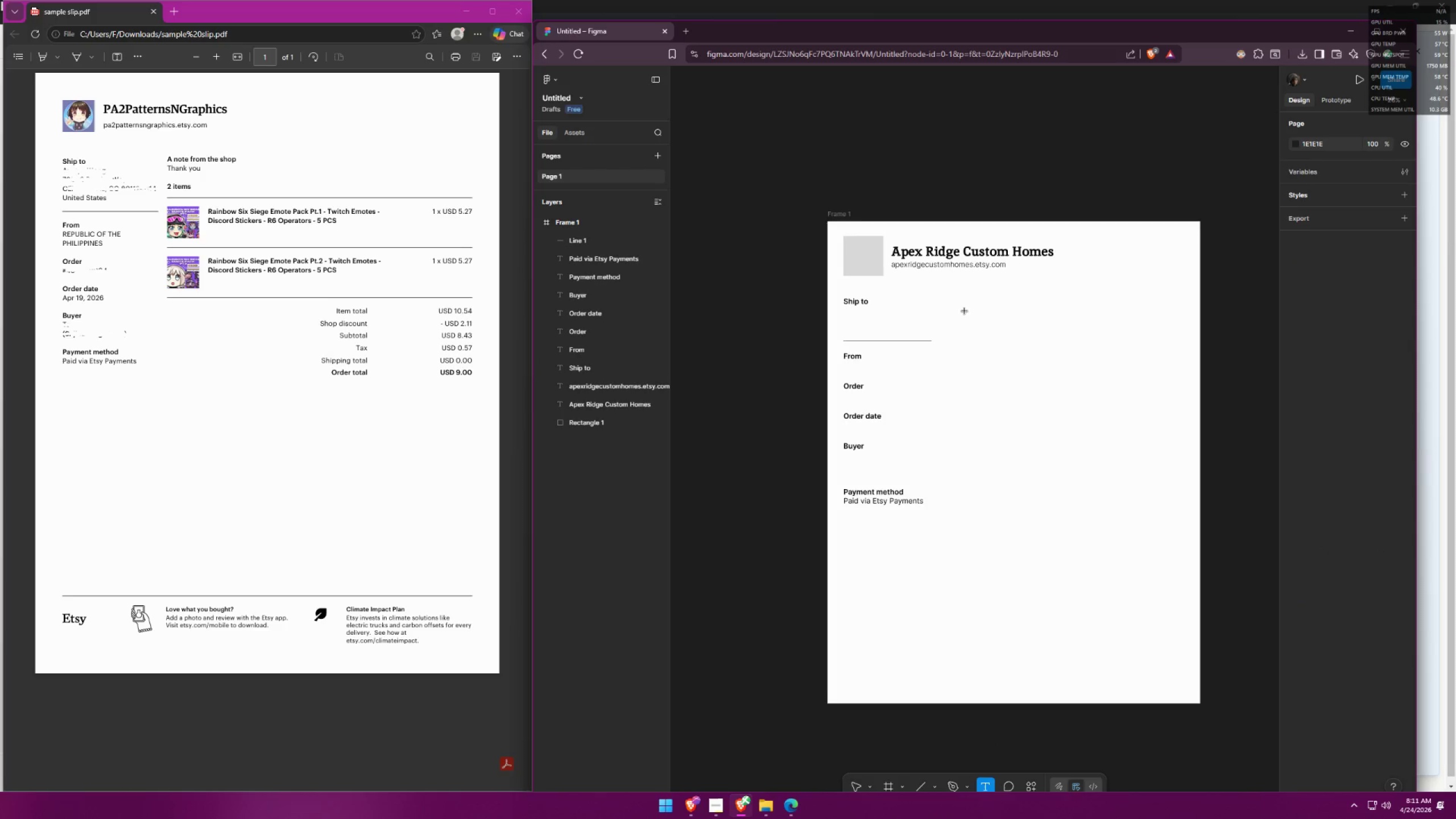 
left_click([956, 301])
 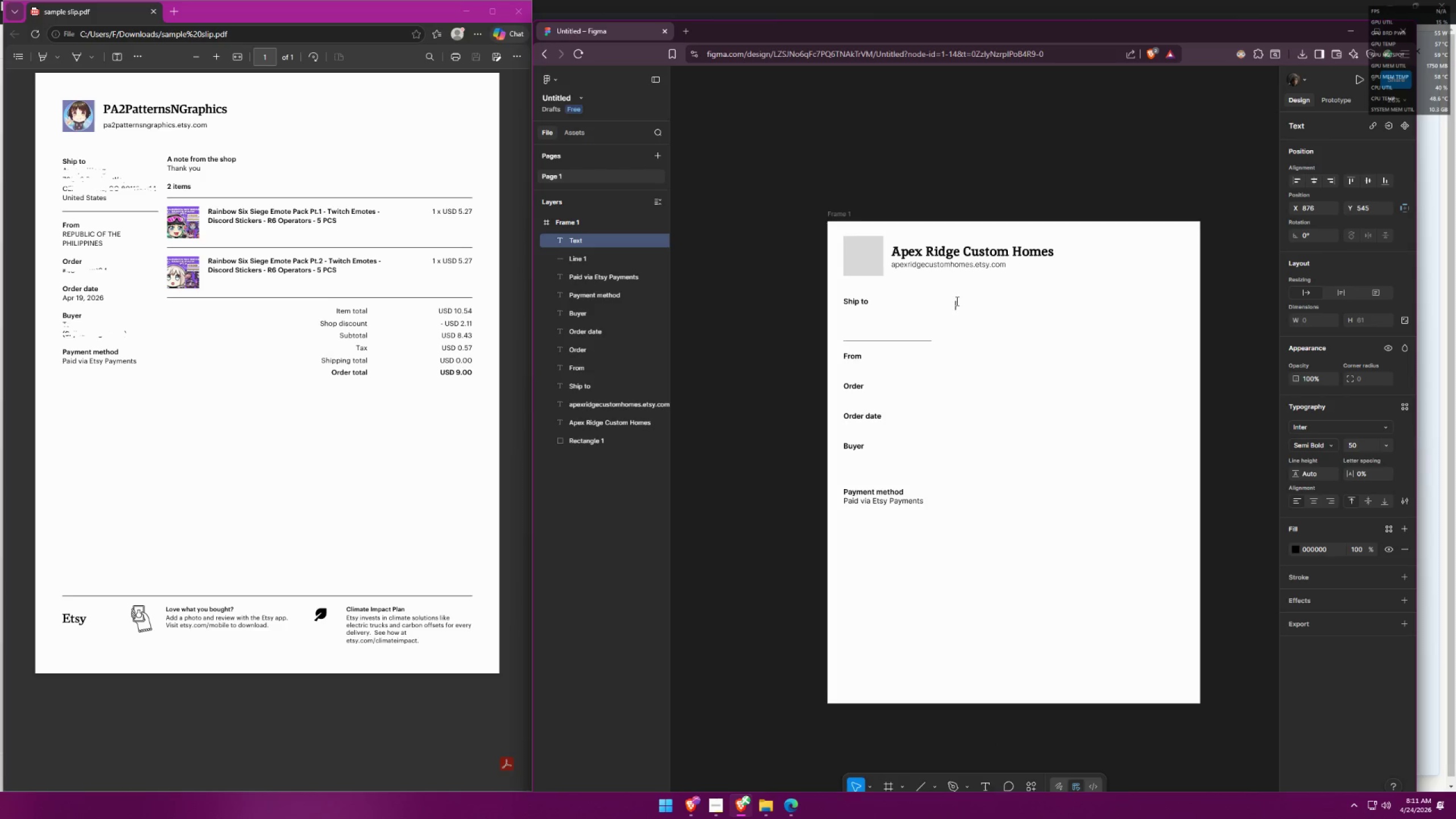 
type(A note from the shop)
 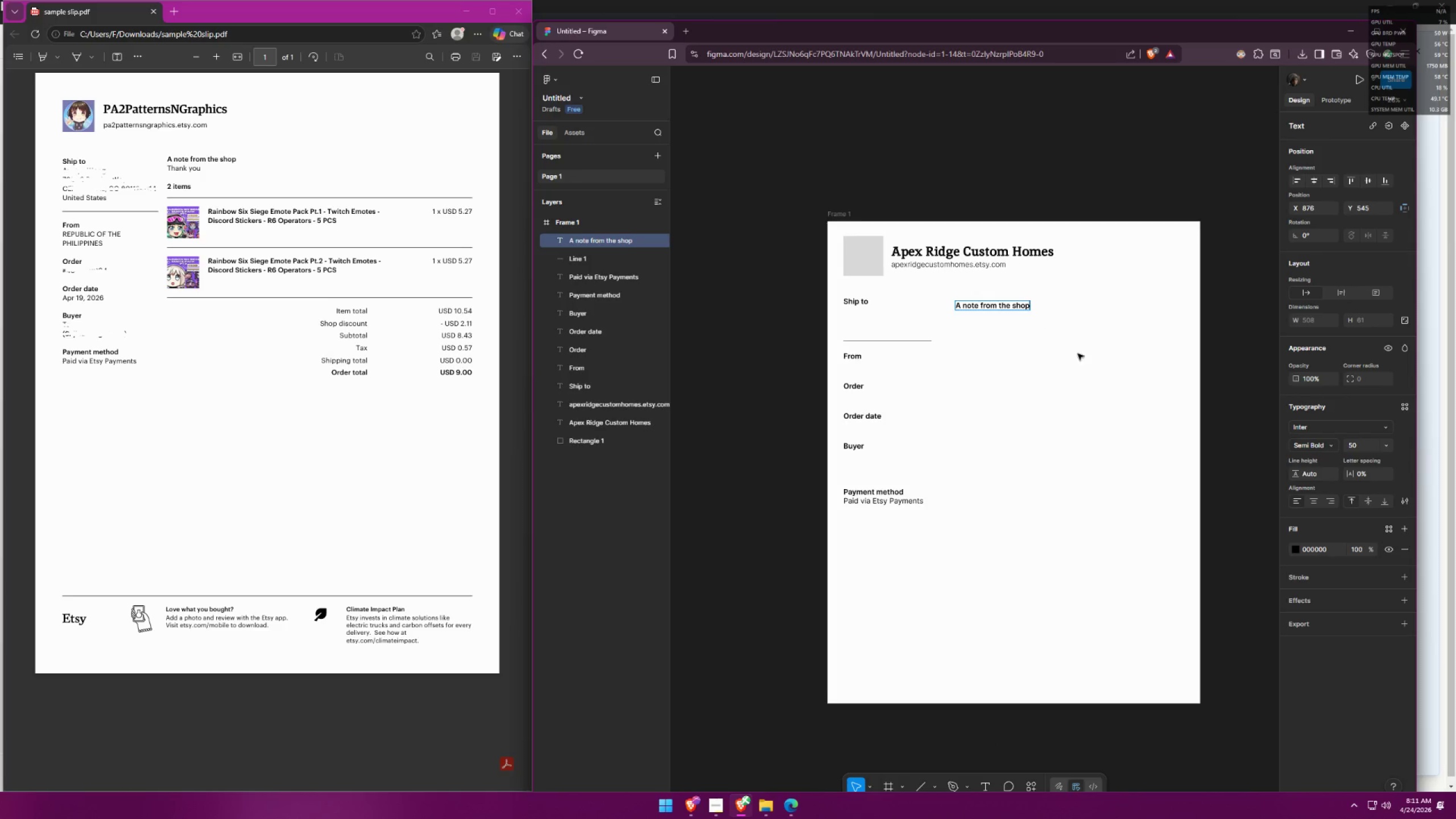 
left_click([1093, 362])
 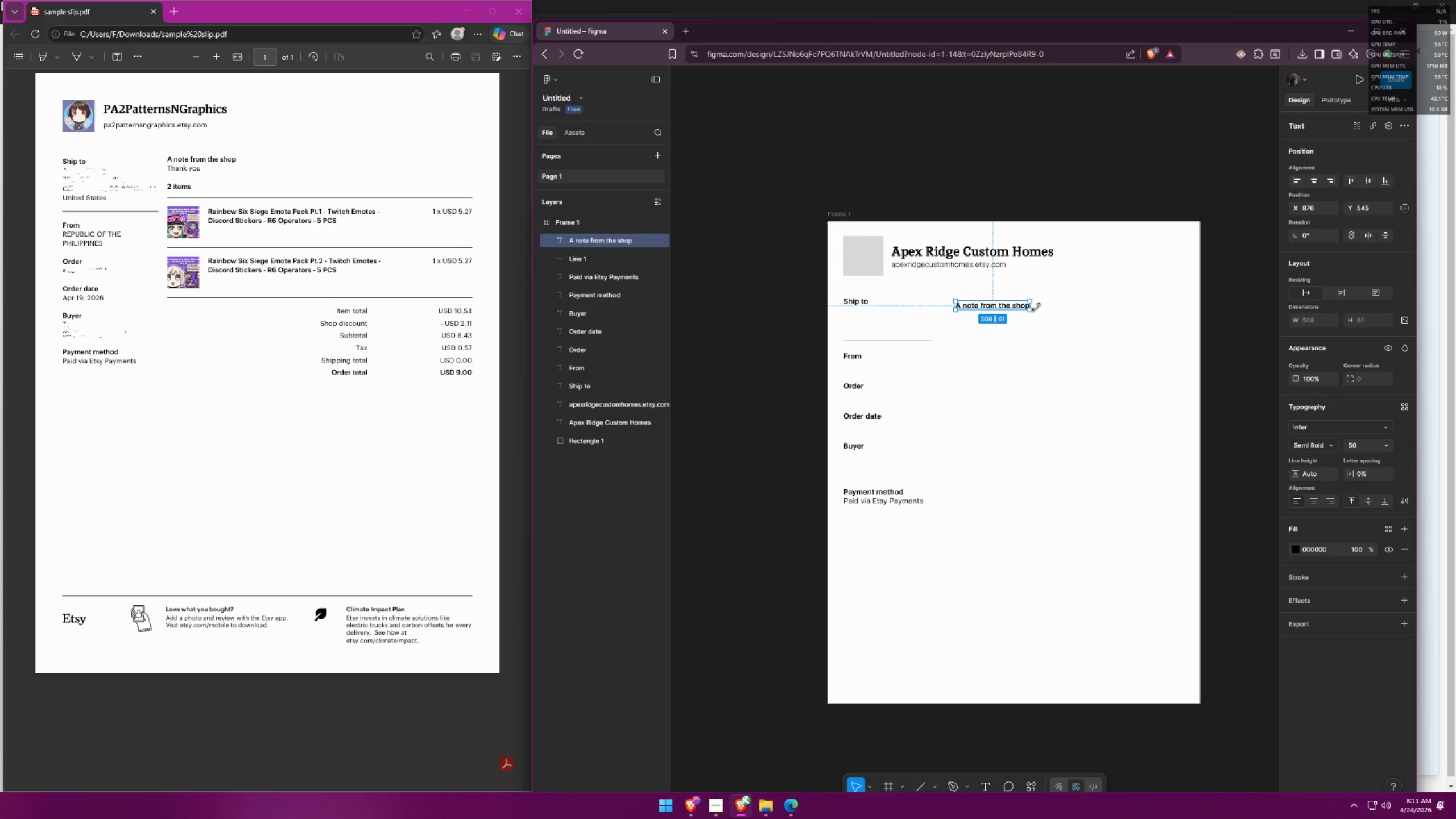 
left_click_drag(start_coordinate=[1074, 329], to_coordinate=[1071, 328])
 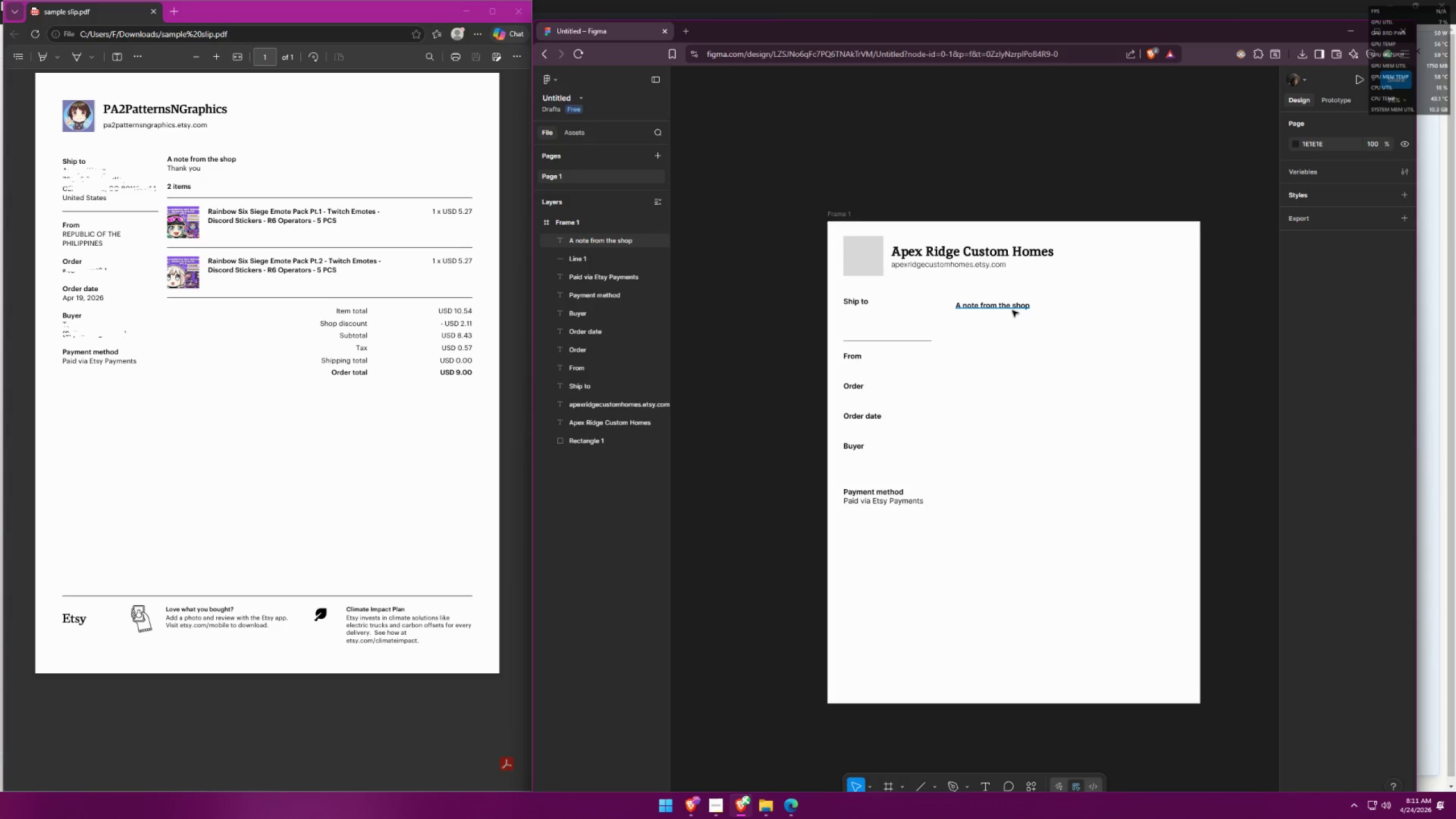 
left_click_drag(start_coordinate=[1012, 309], to_coordinate=[1010, 305])
 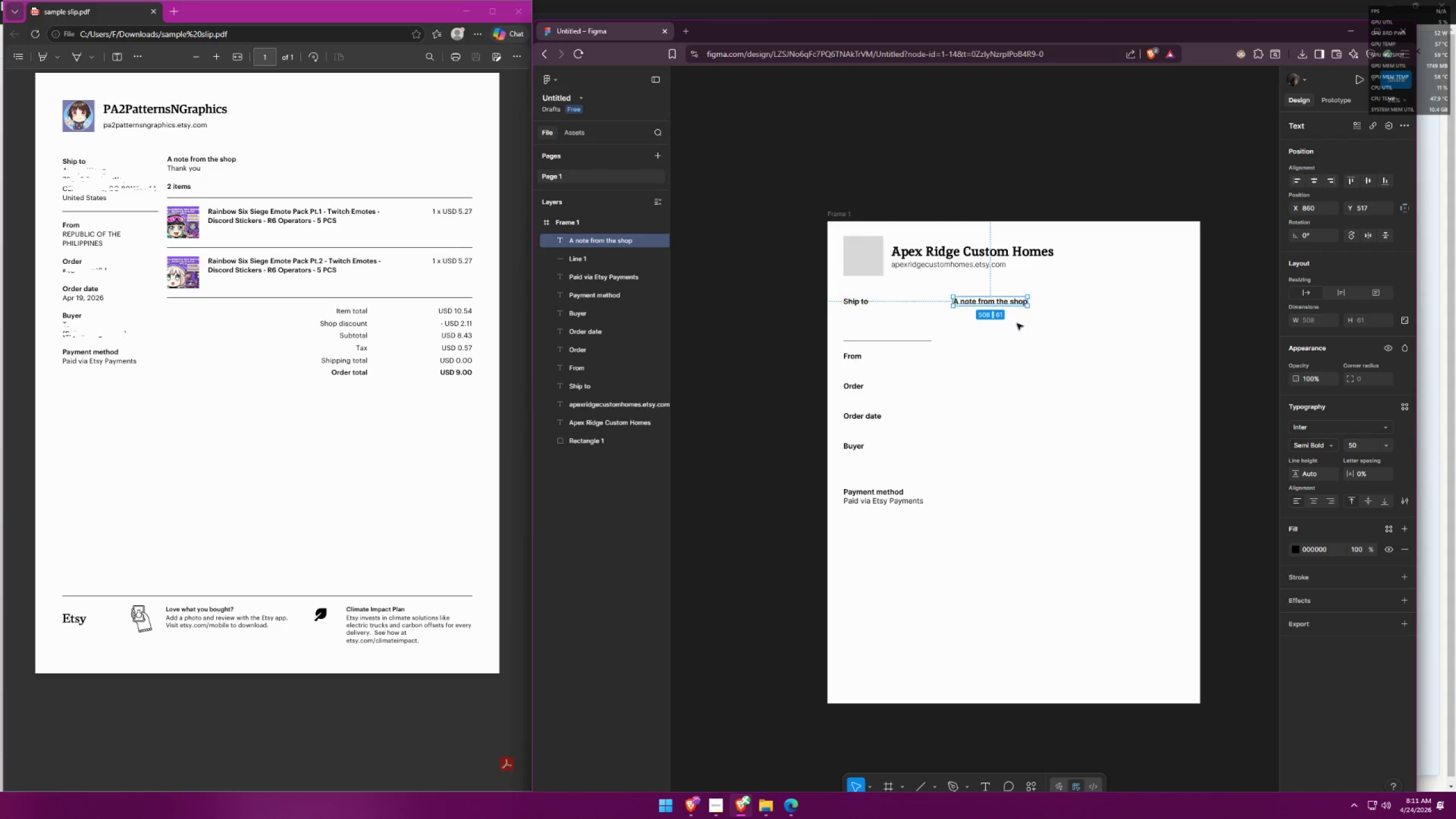 
left_click([1038, 341])
 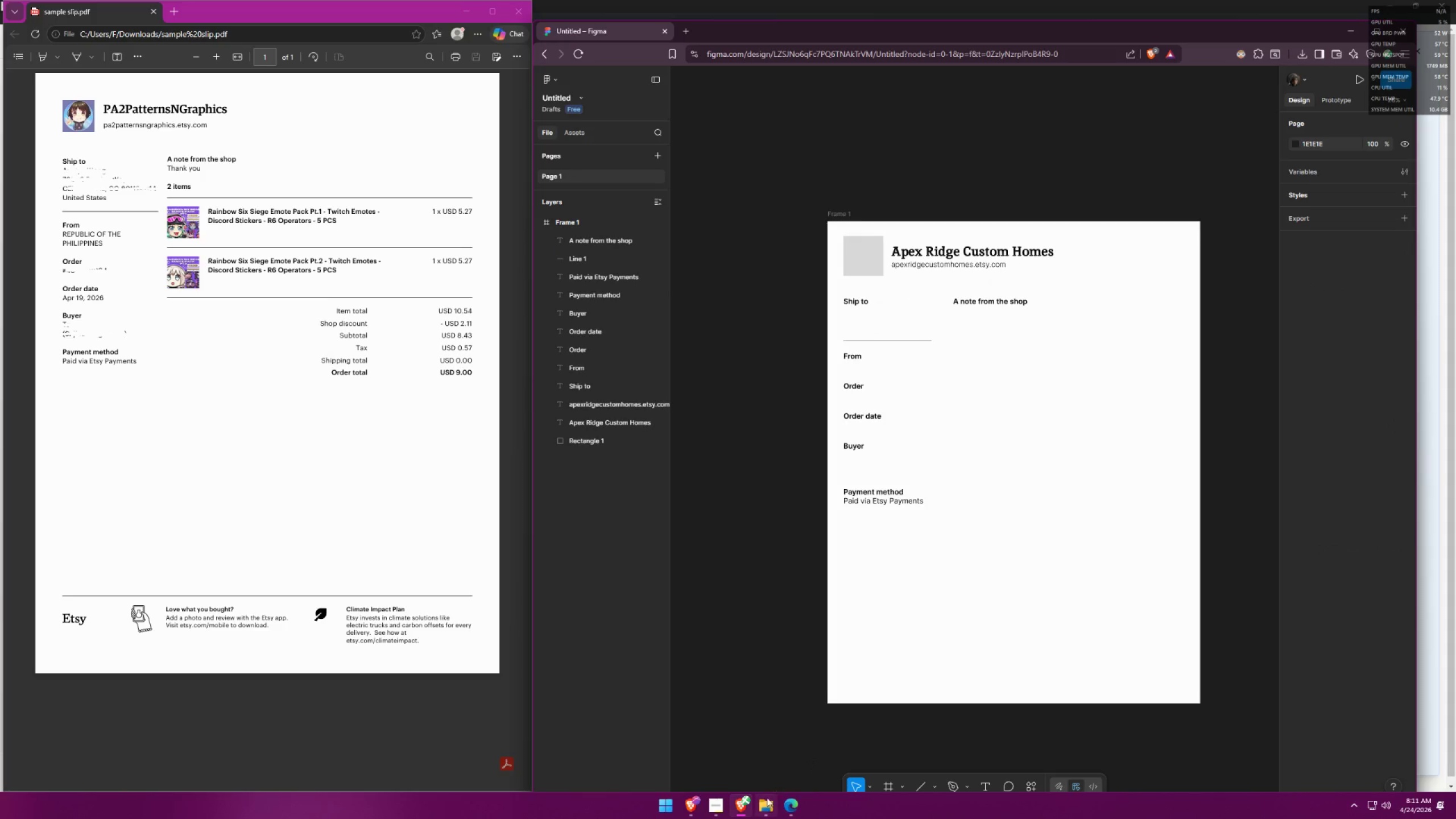 
left_click([726, 805])